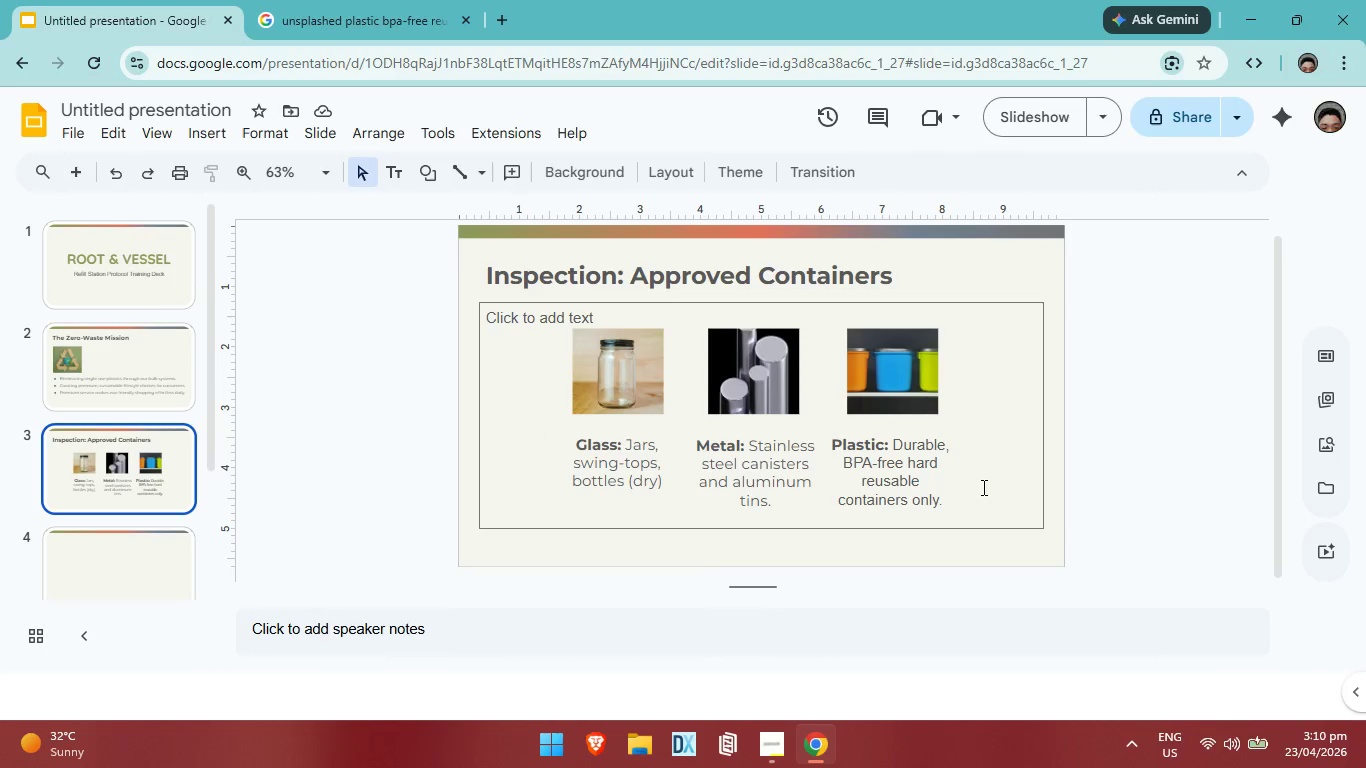 
left_click_drag(start_coordinate=[1015, 496], to_coordinate=[630, 378])
 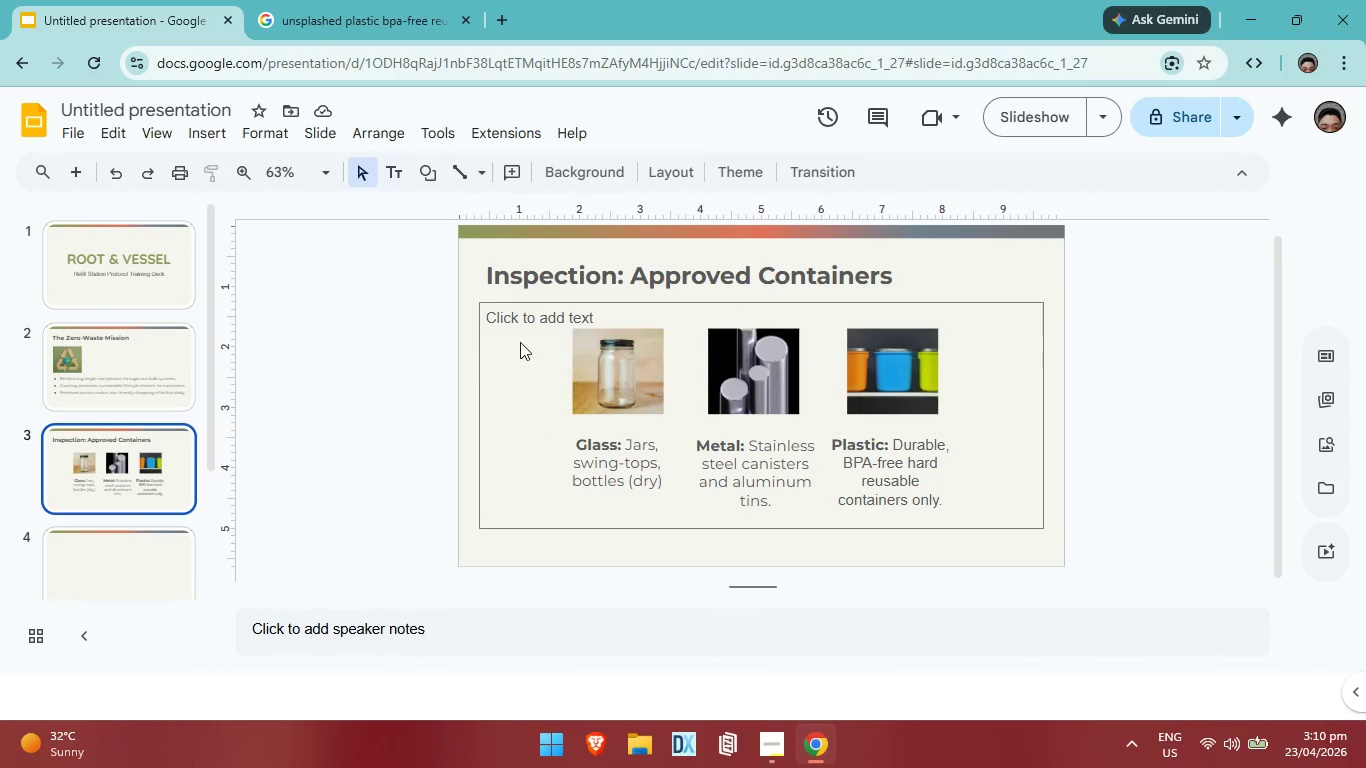 
left_click_drag(start_coordinate=[515, 339], to_coordinate=[854, 443])
 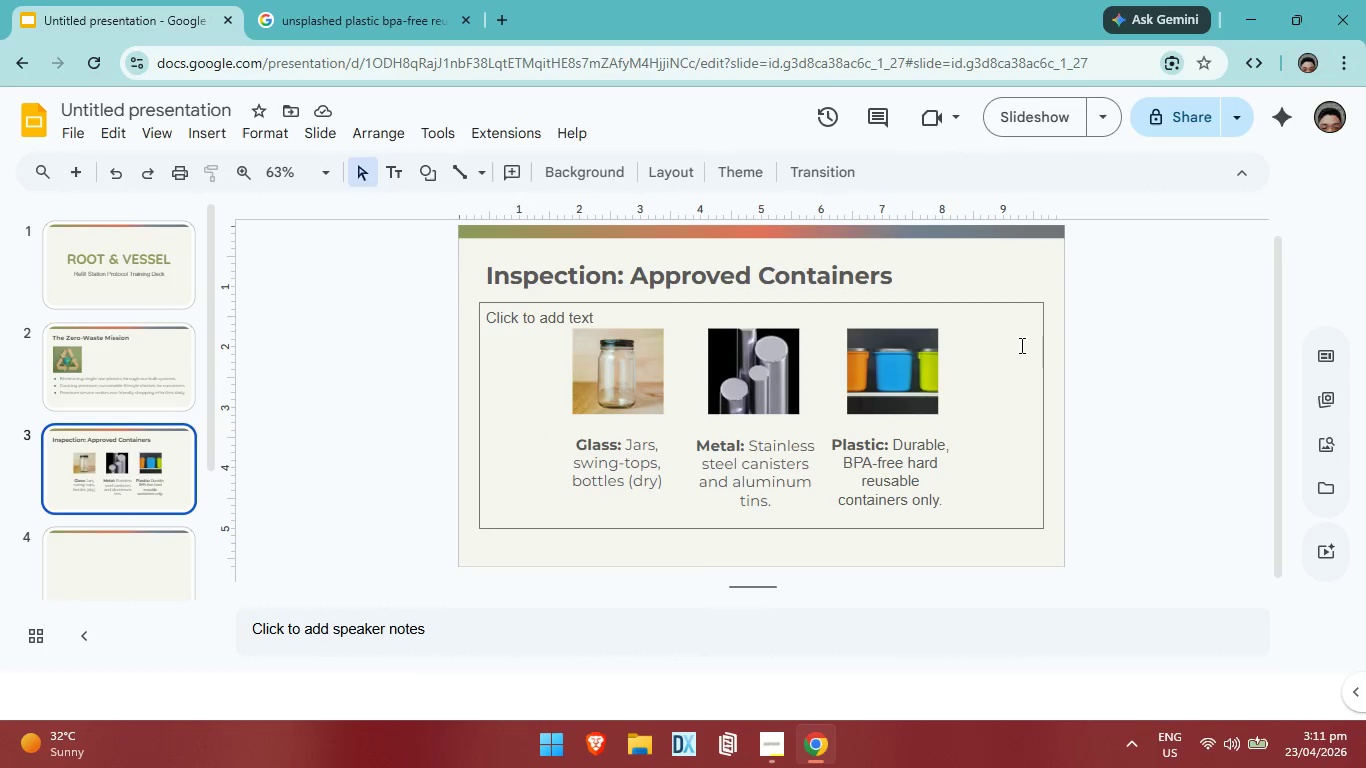 
left_click_drag(start_coordinate=[1141, 403], to_coordinate=[471, 313])
 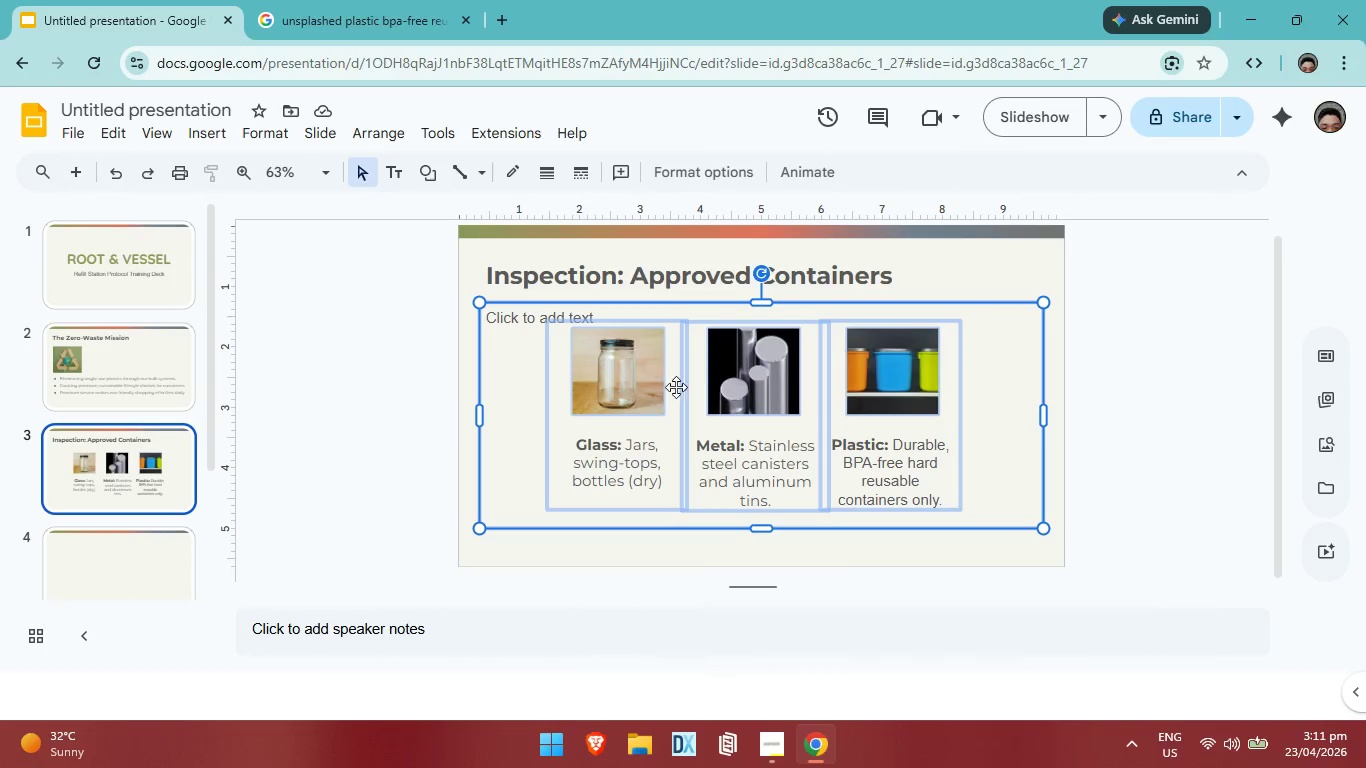 
left_click([736, 421])
 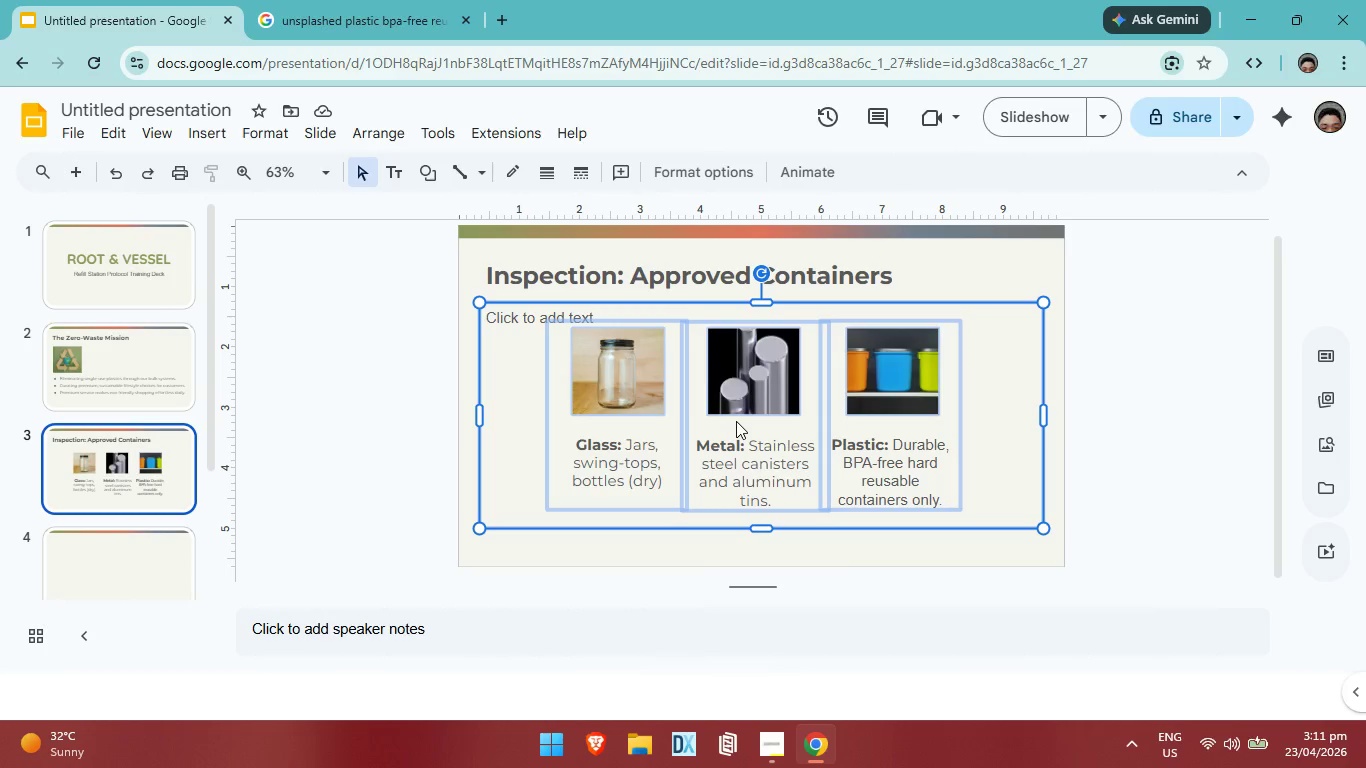 
left_click([736, 421])
 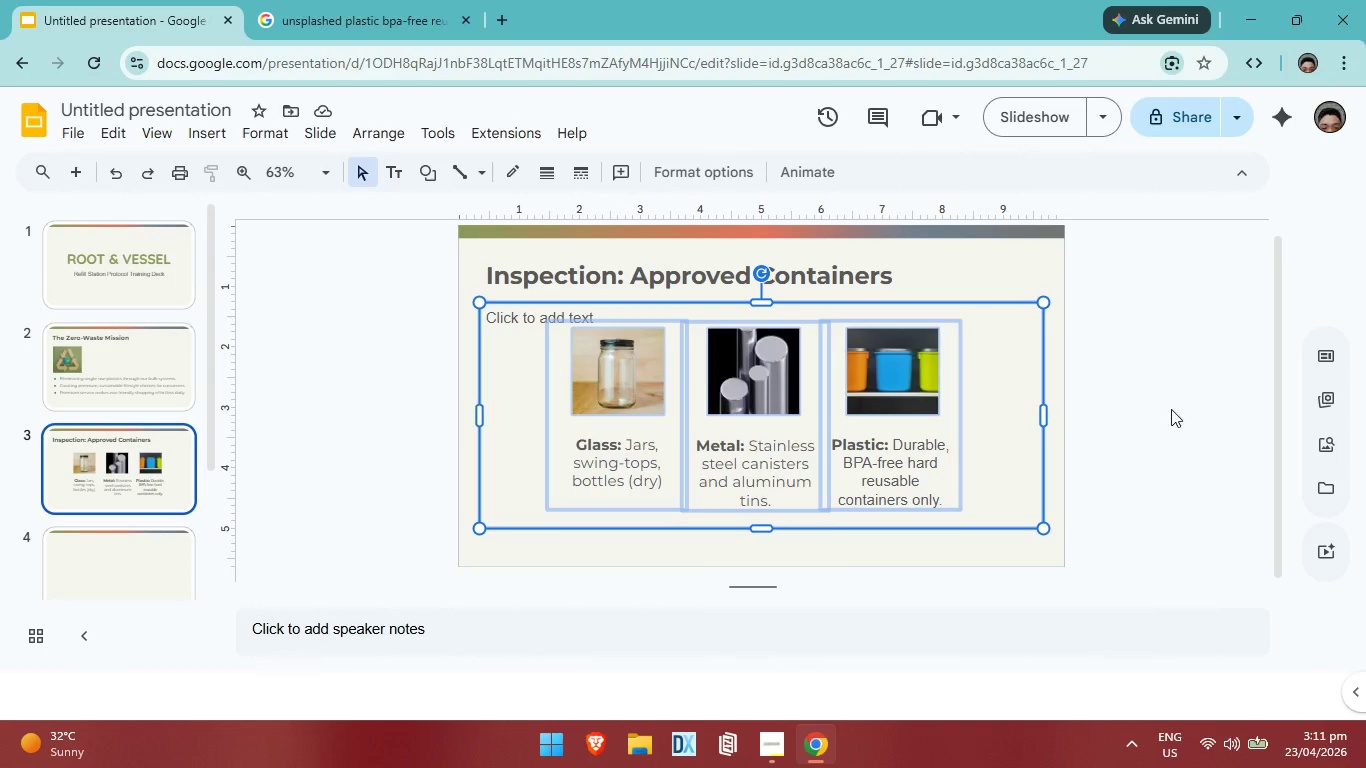 
left_click([1188, 409])
 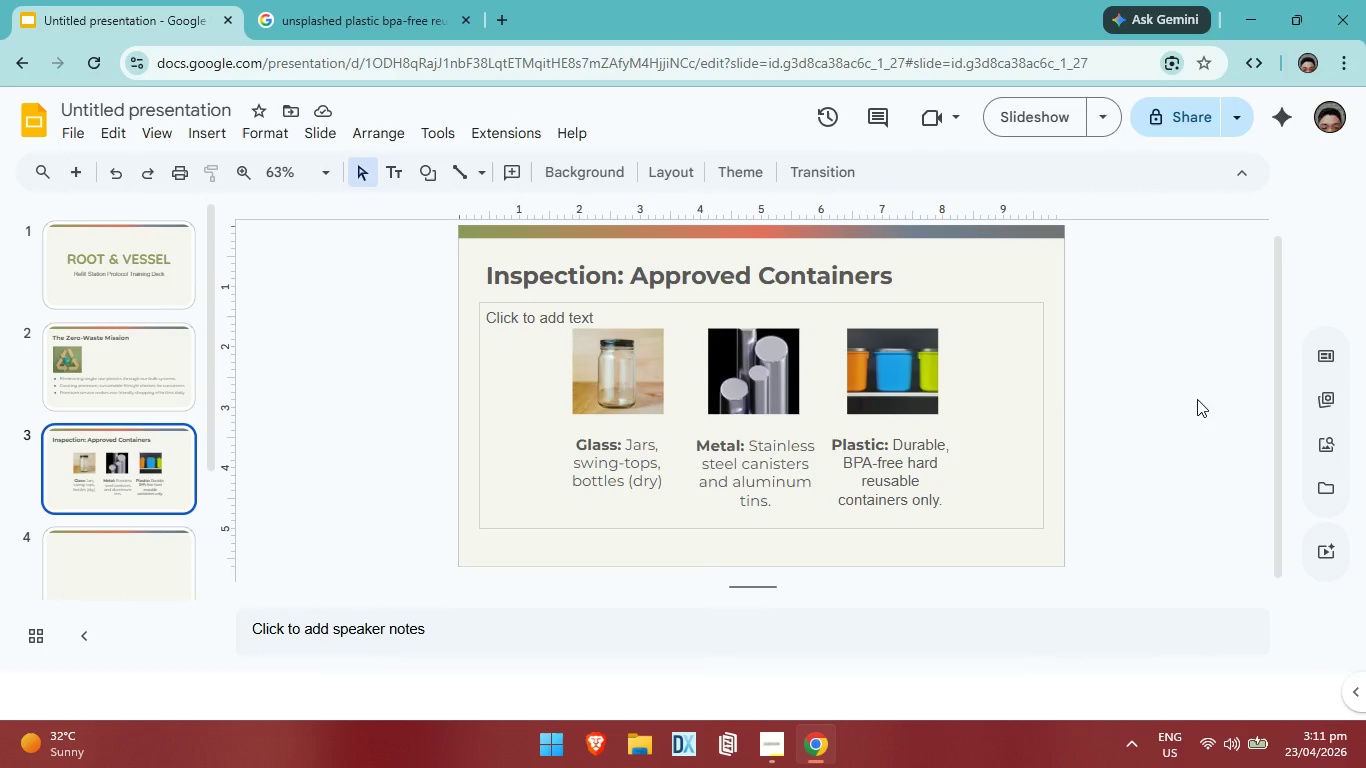 
wait(7.51)
 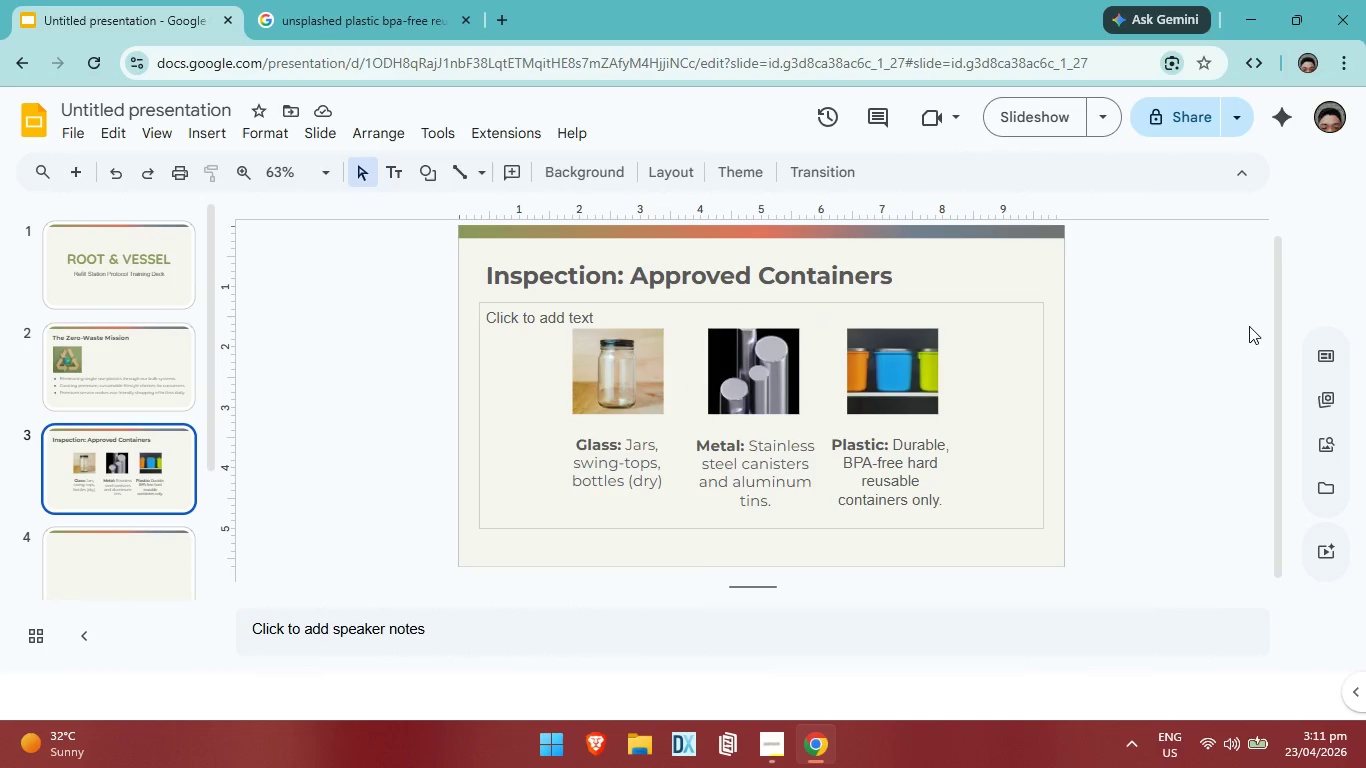 
left_click([875, 399])
 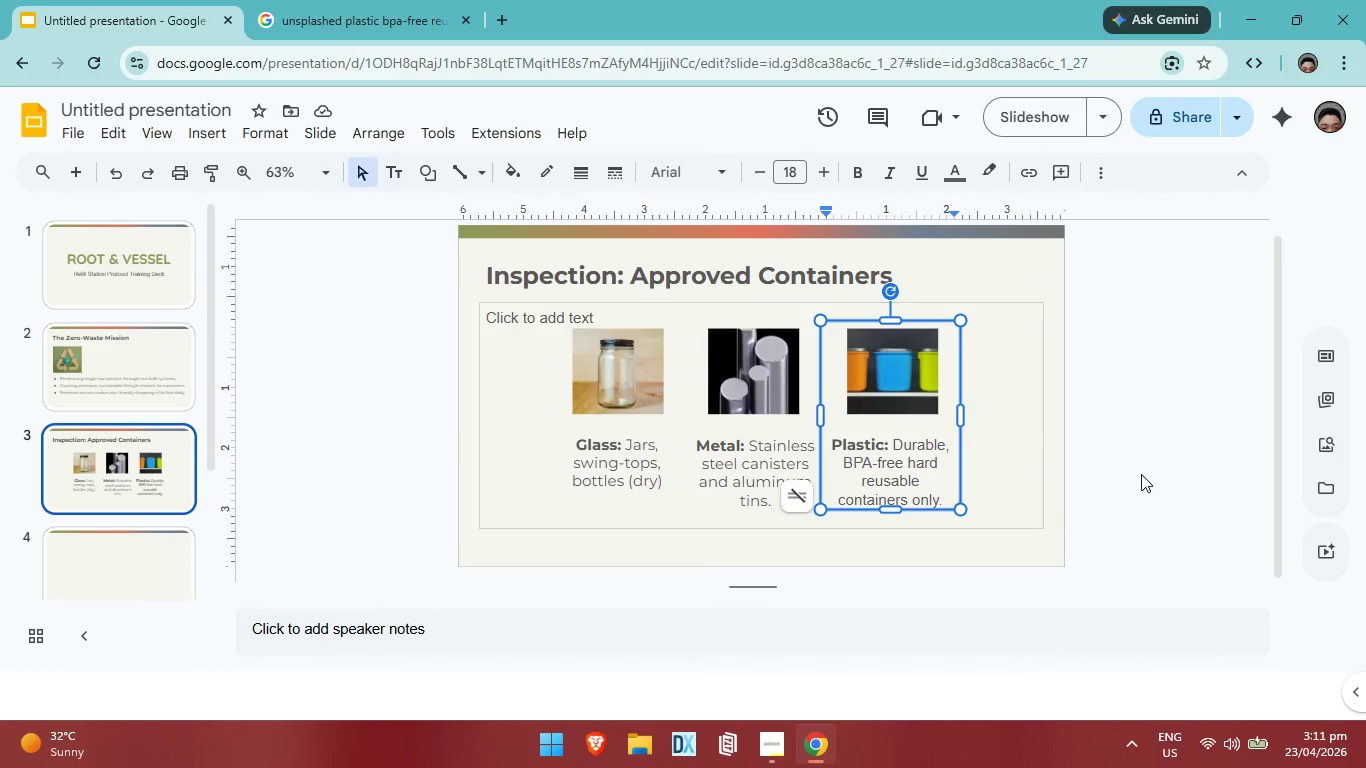 
left_click([1141, 474])
 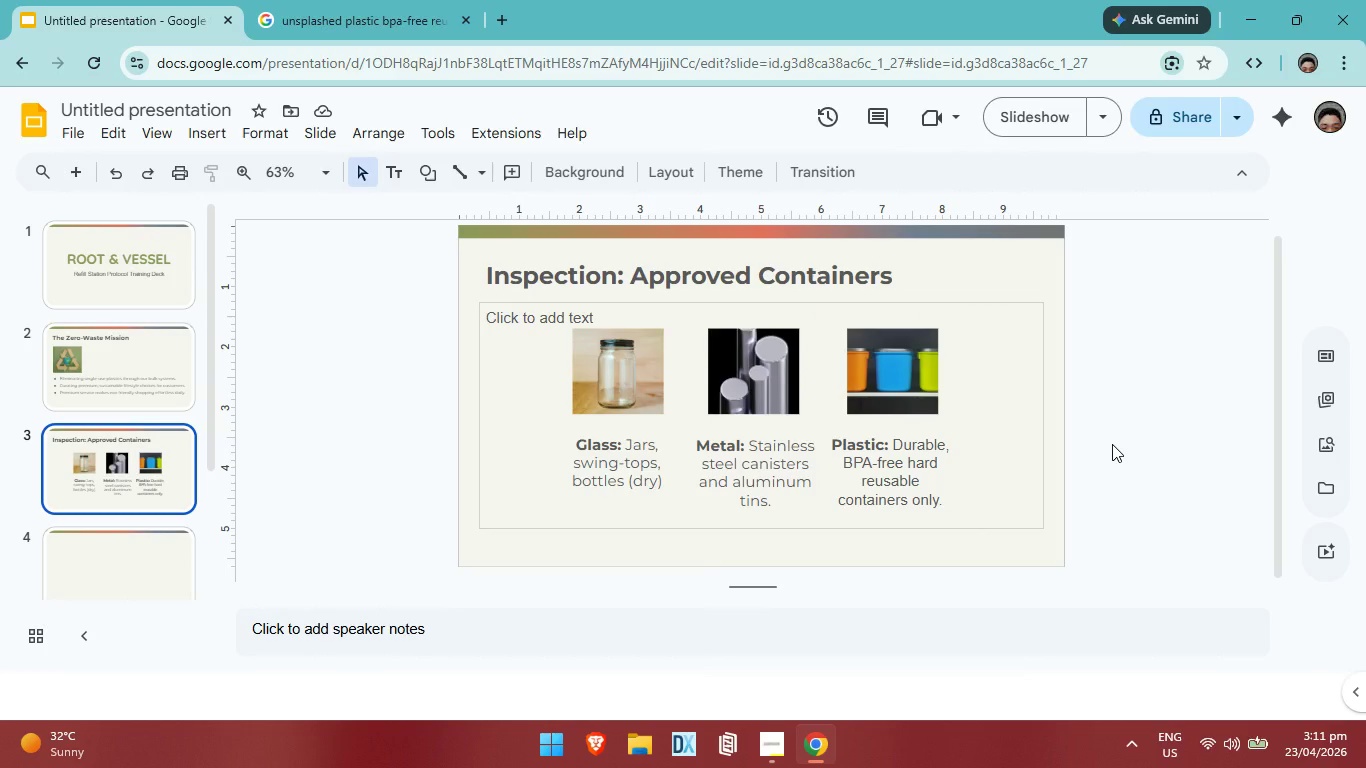 
key(Alt+AltLeft)
 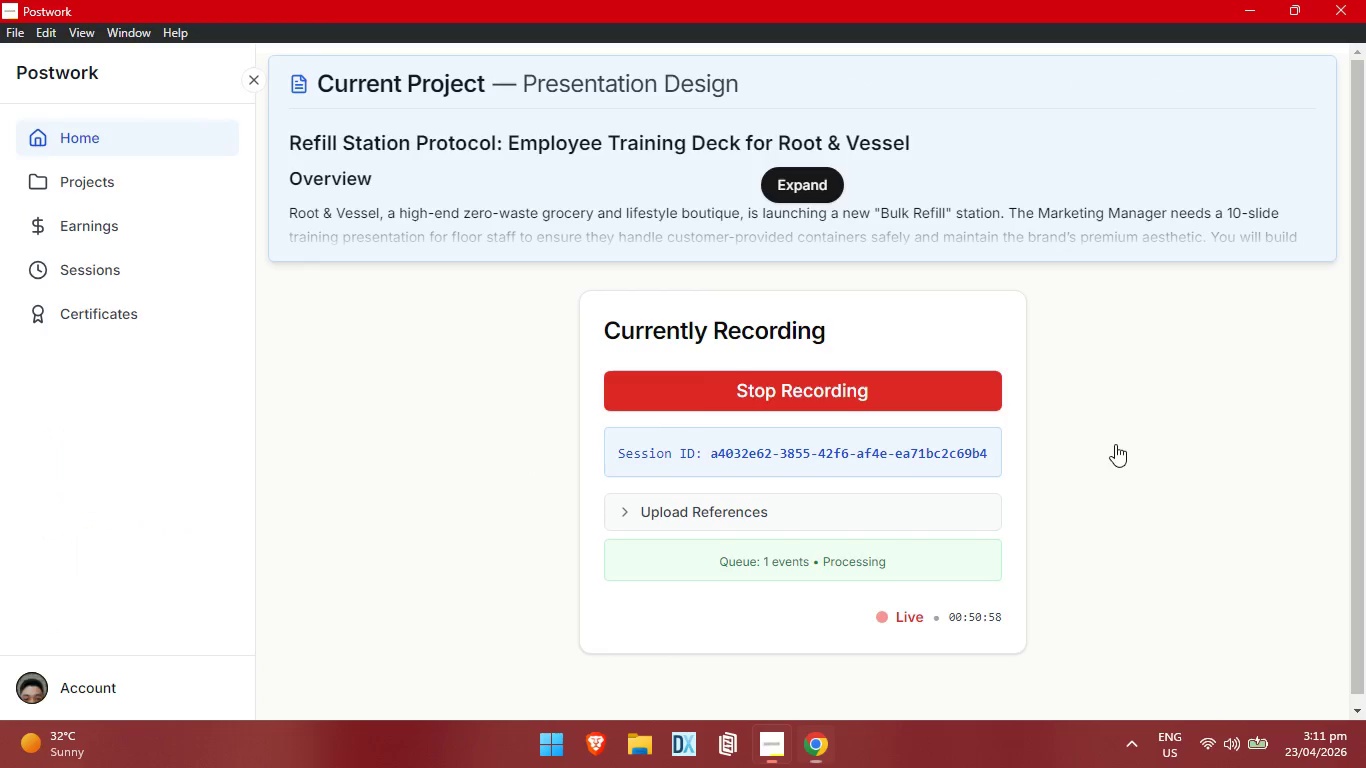 
key(Alt+Tab)